 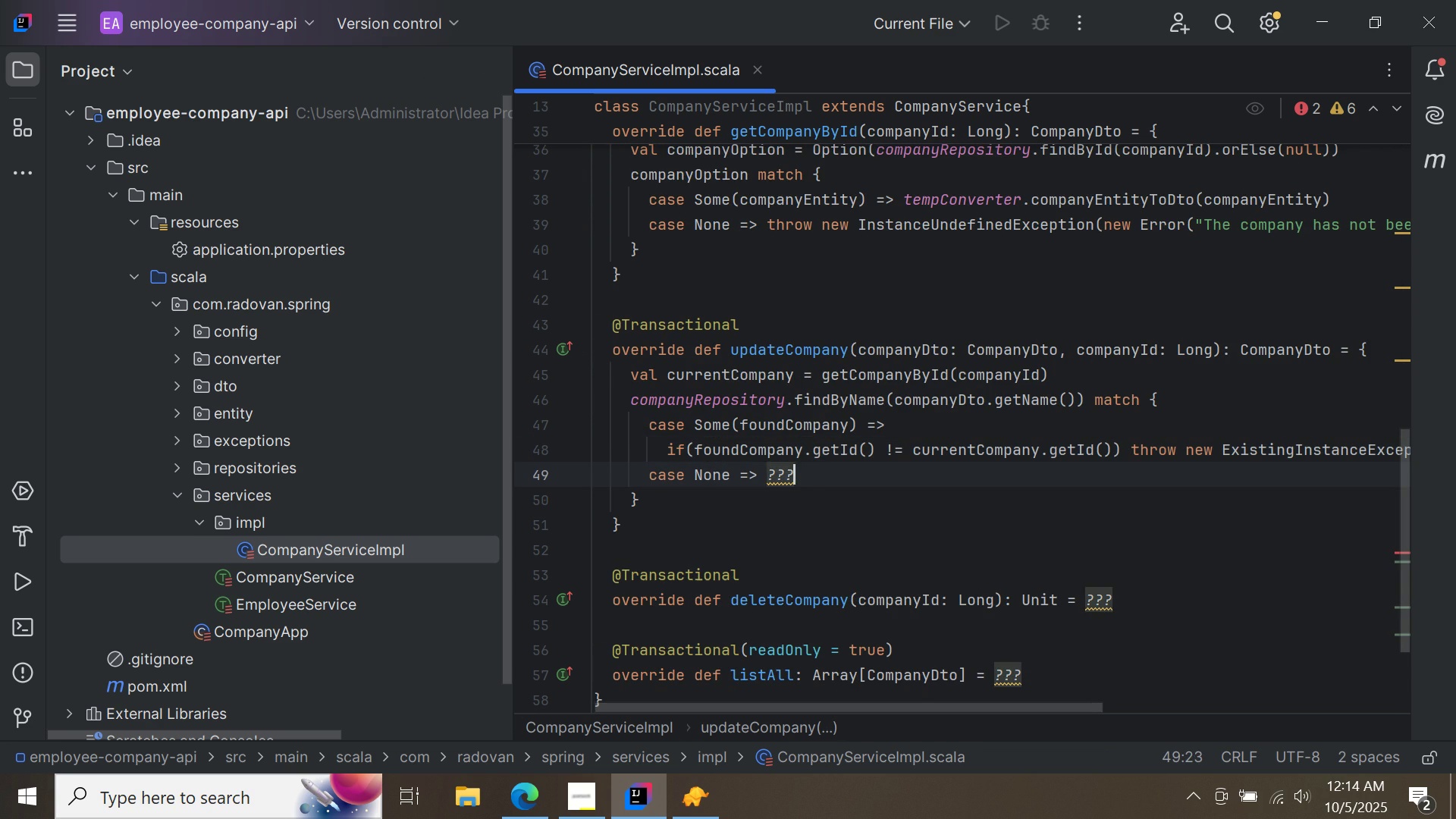 
key(Backspace)
 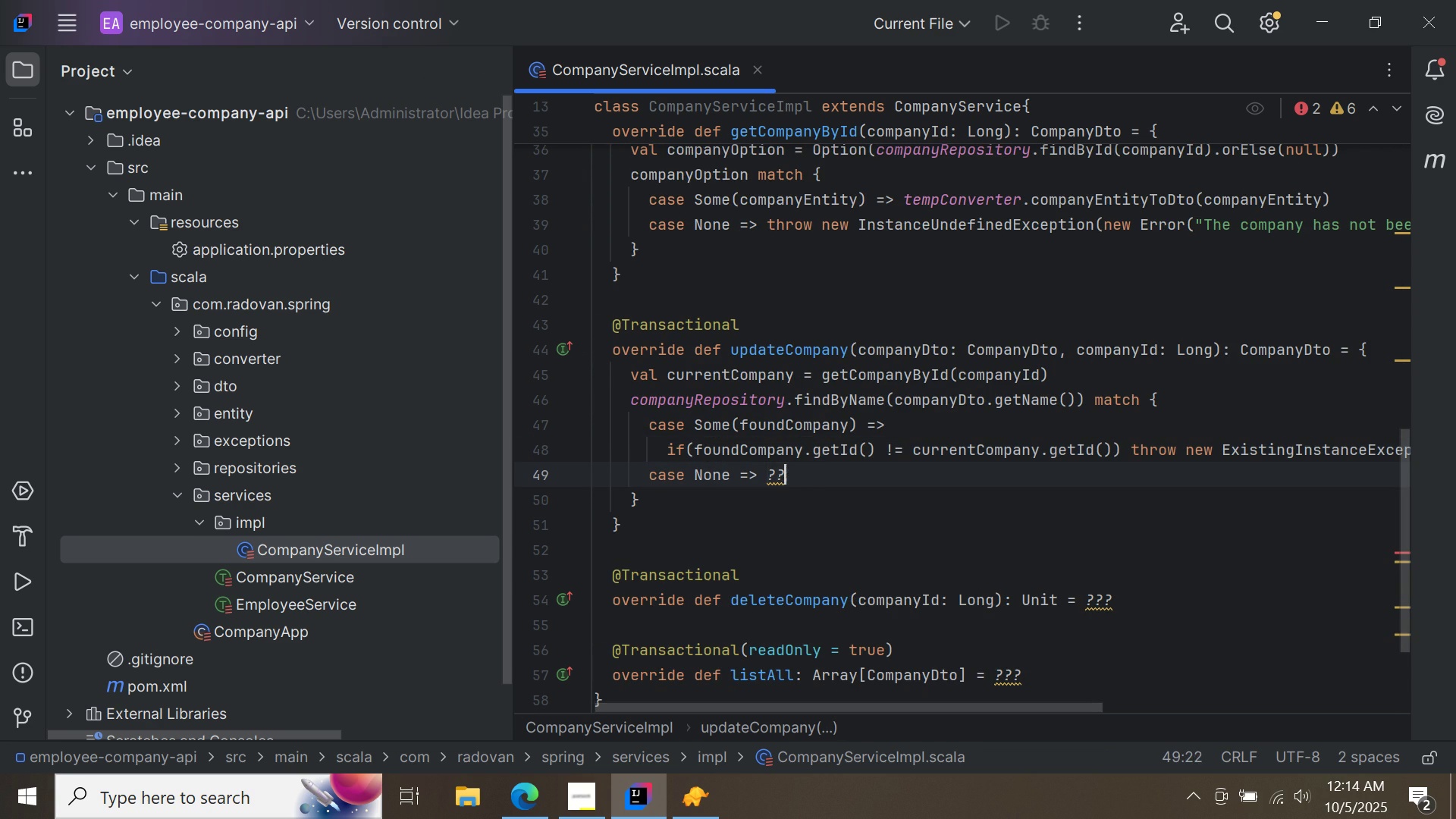 
key(Backspace)
 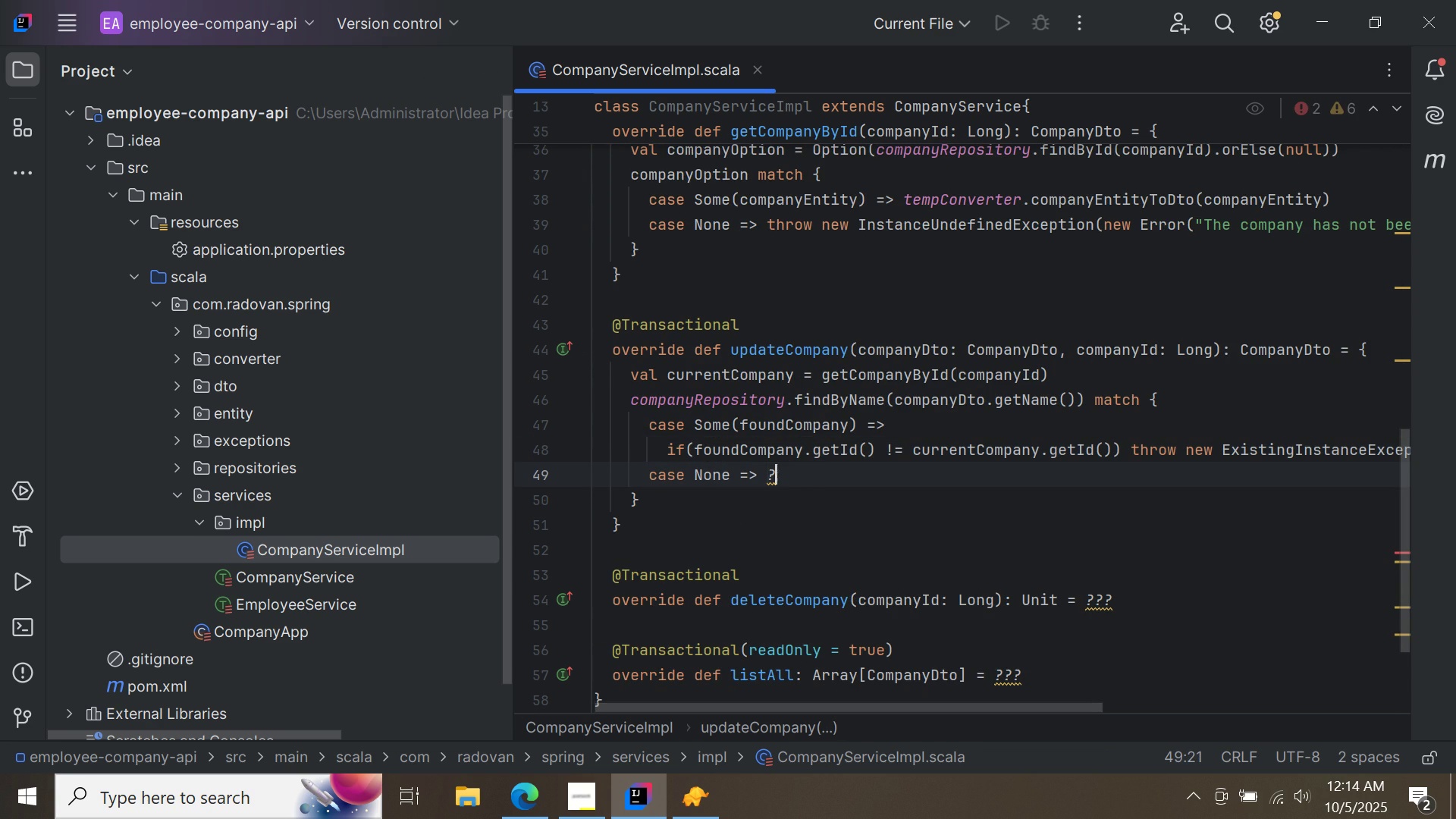 
key(Backspace)
 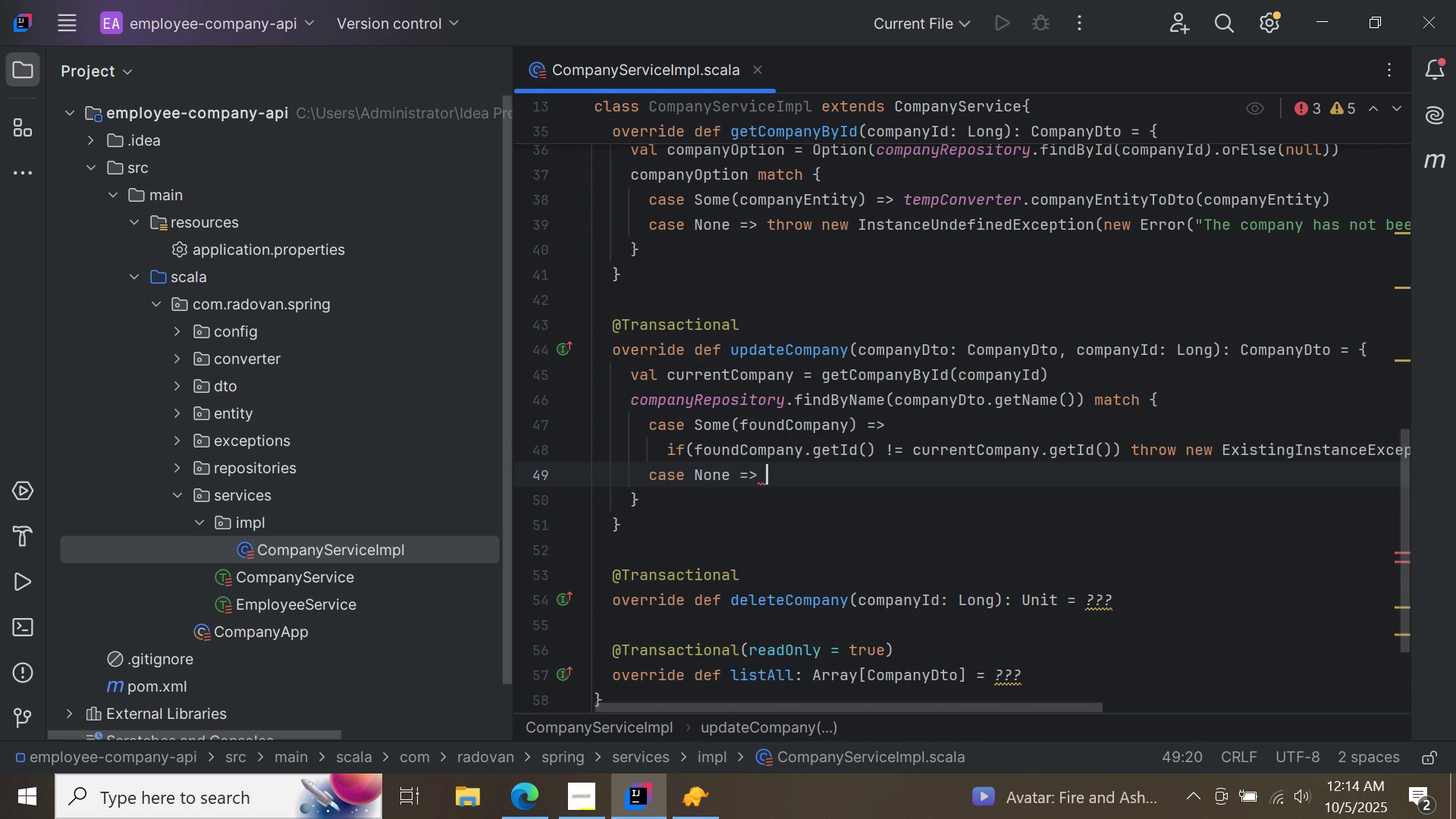 
key(Enter)
 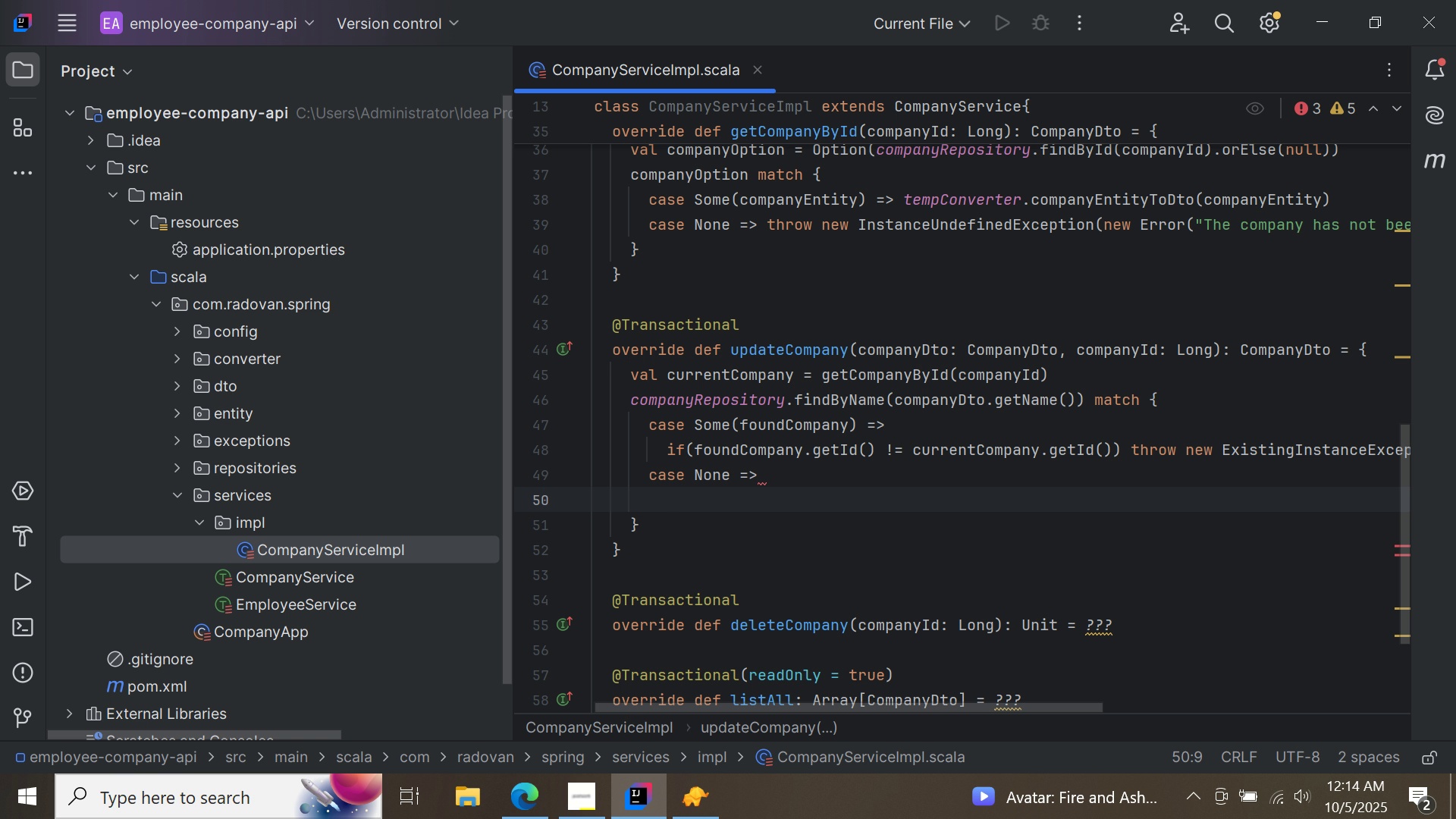 
wait(5.29)
 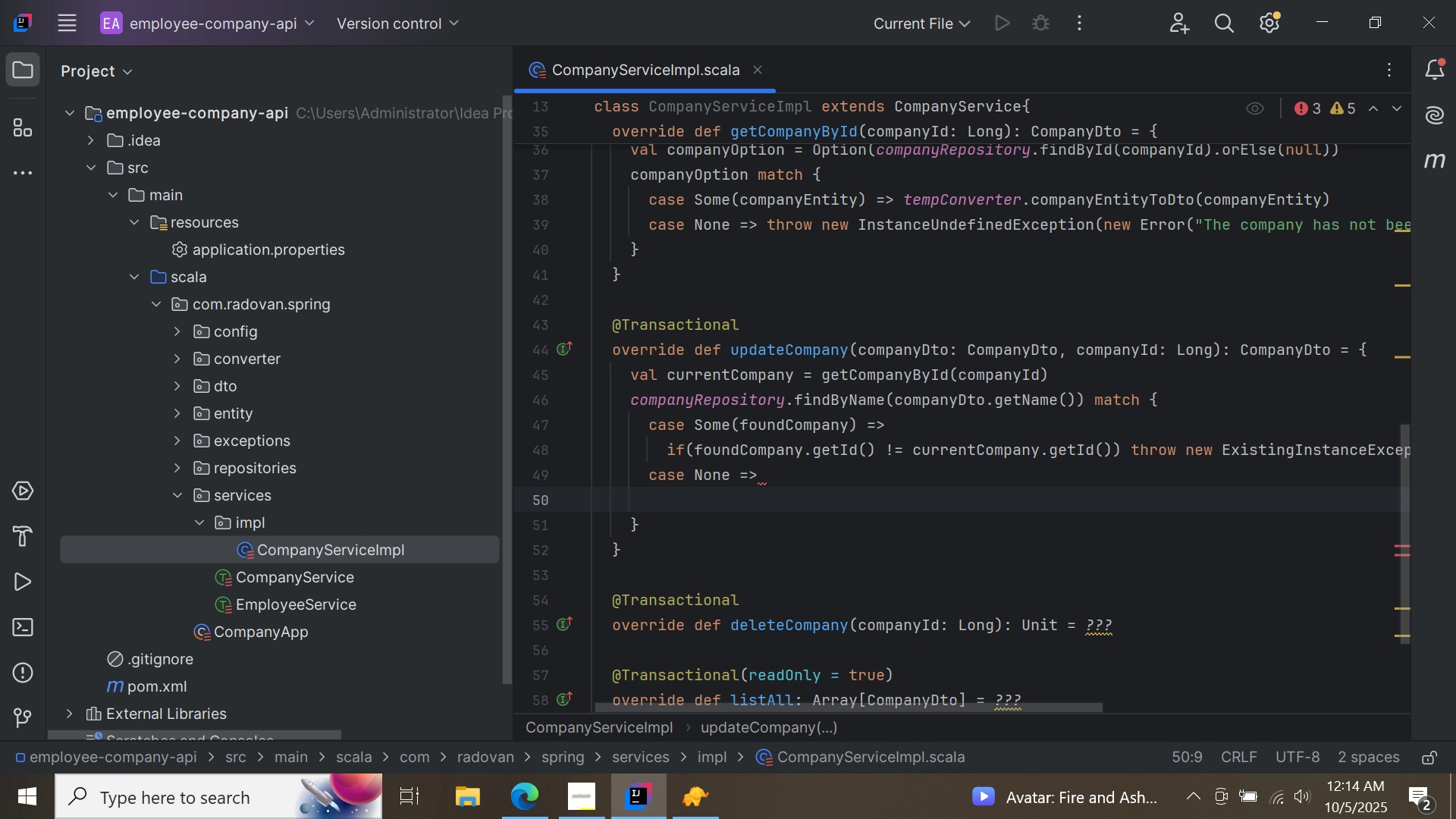 
type(val up)
key(Backspace)
key(Backspace)
key(Backspace)
key(Backspace)
key(Backspace)
key(Backspace)
type(co)
 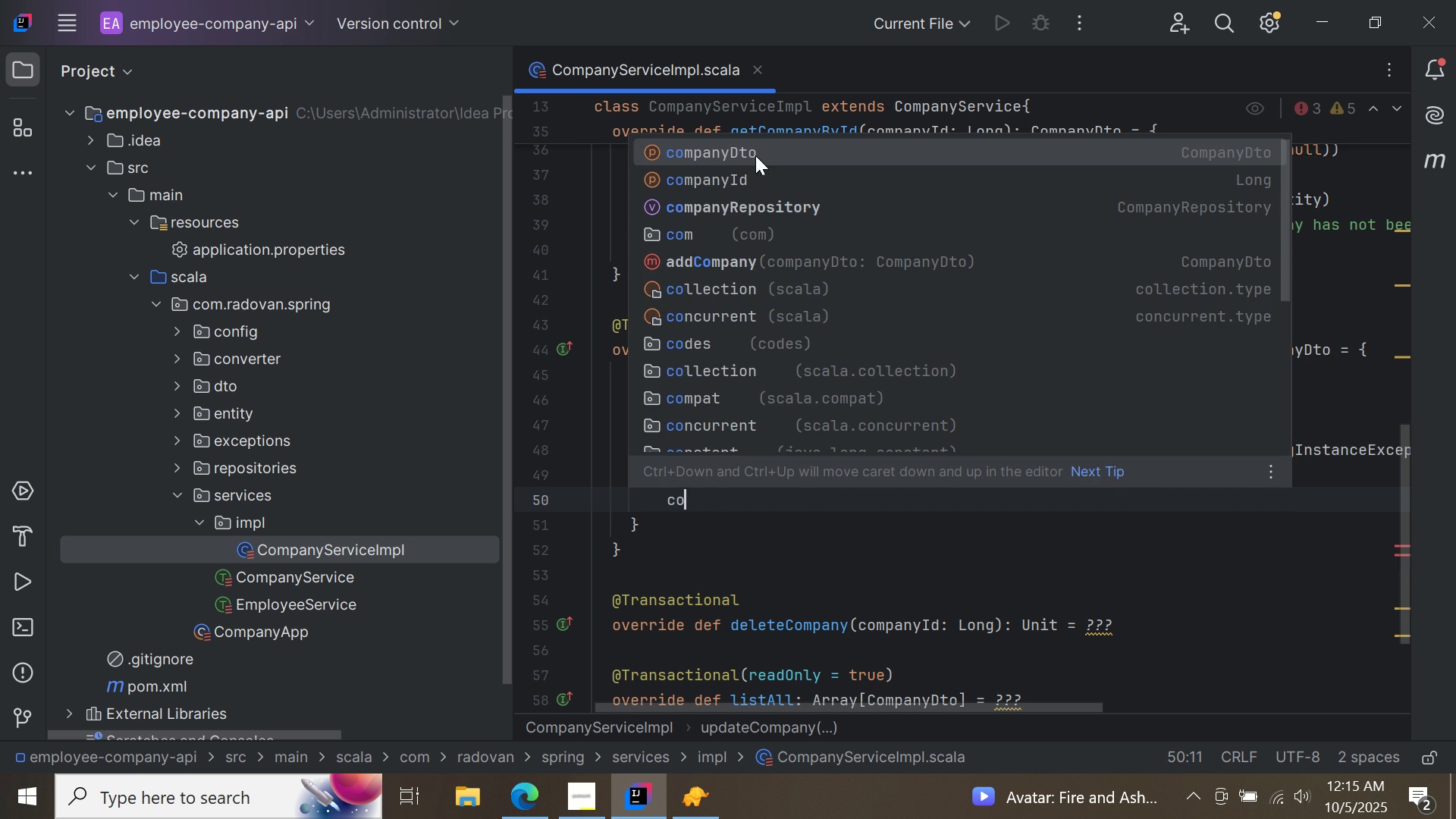 
double_click([755, 155])
 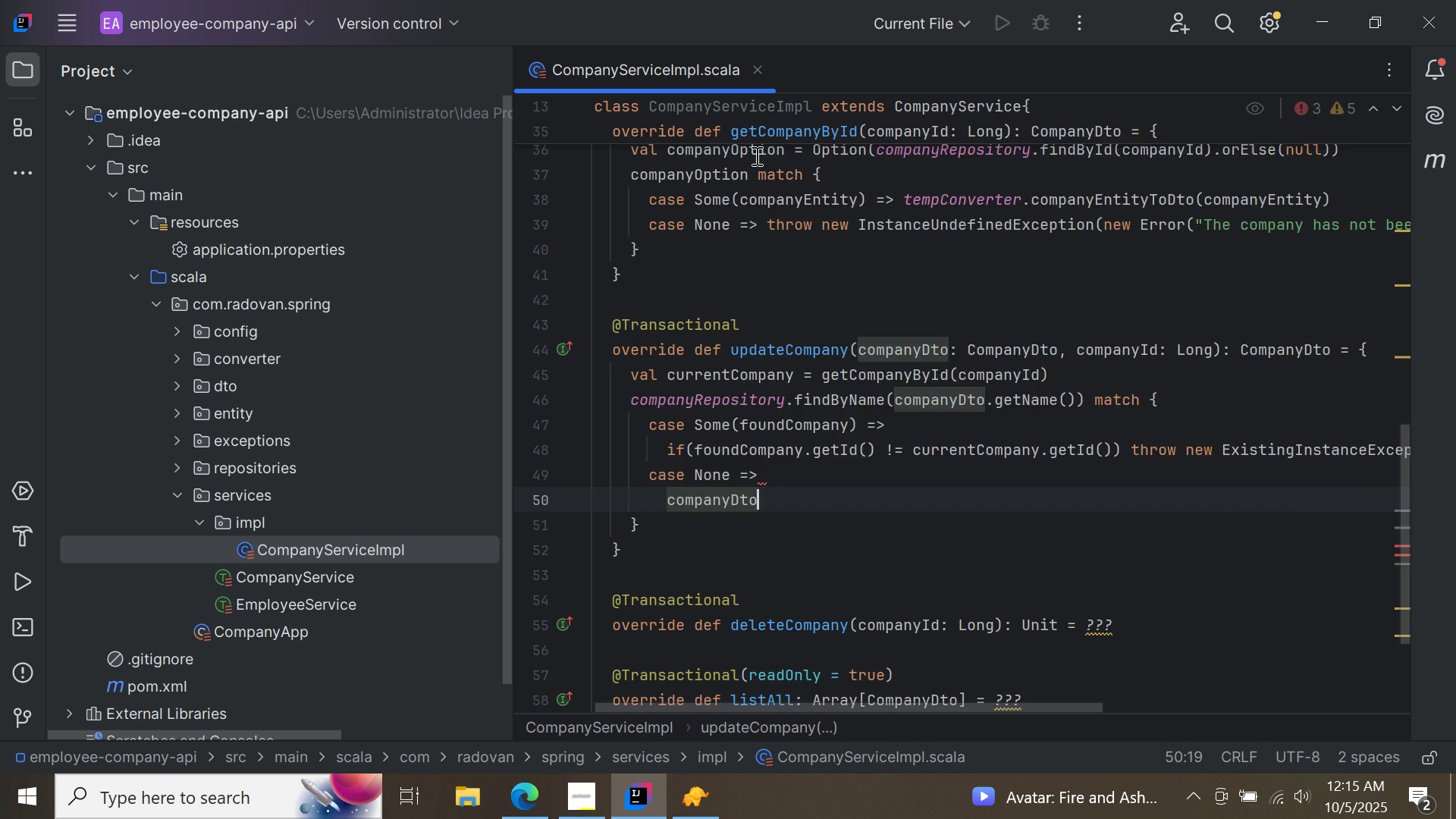 
type(.set)
 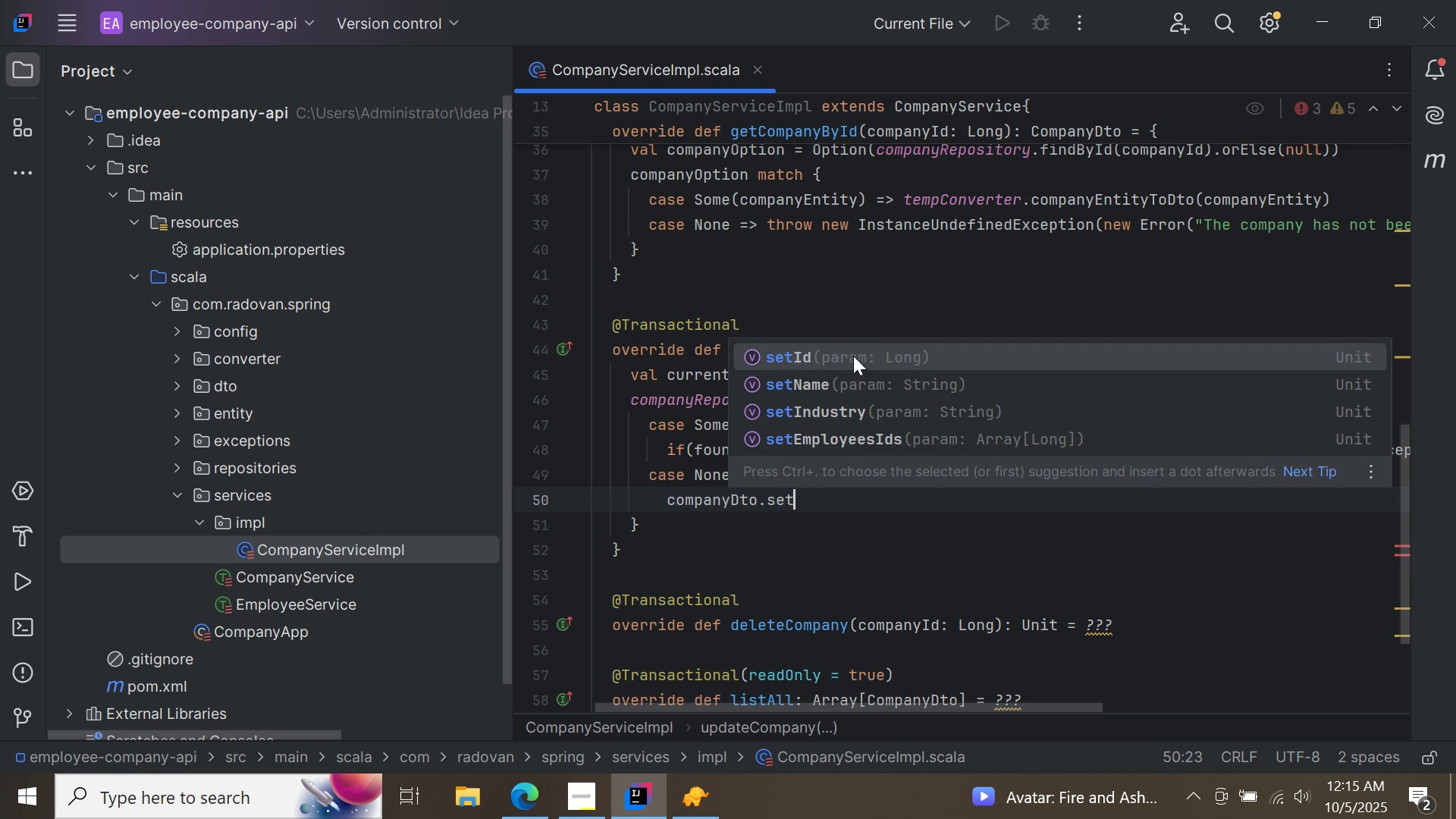 
double_click([853, 356])
 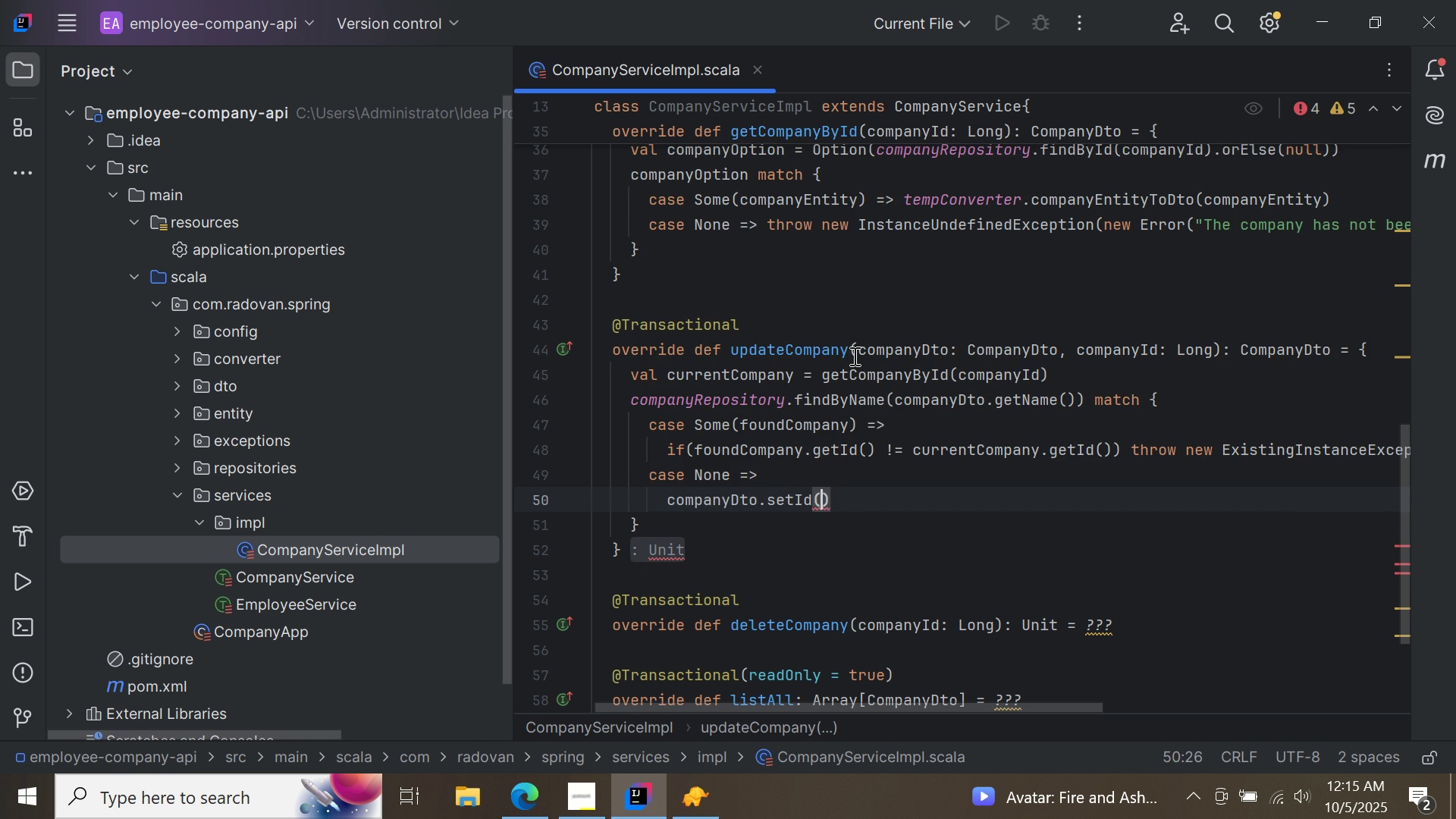 
type(cu)
 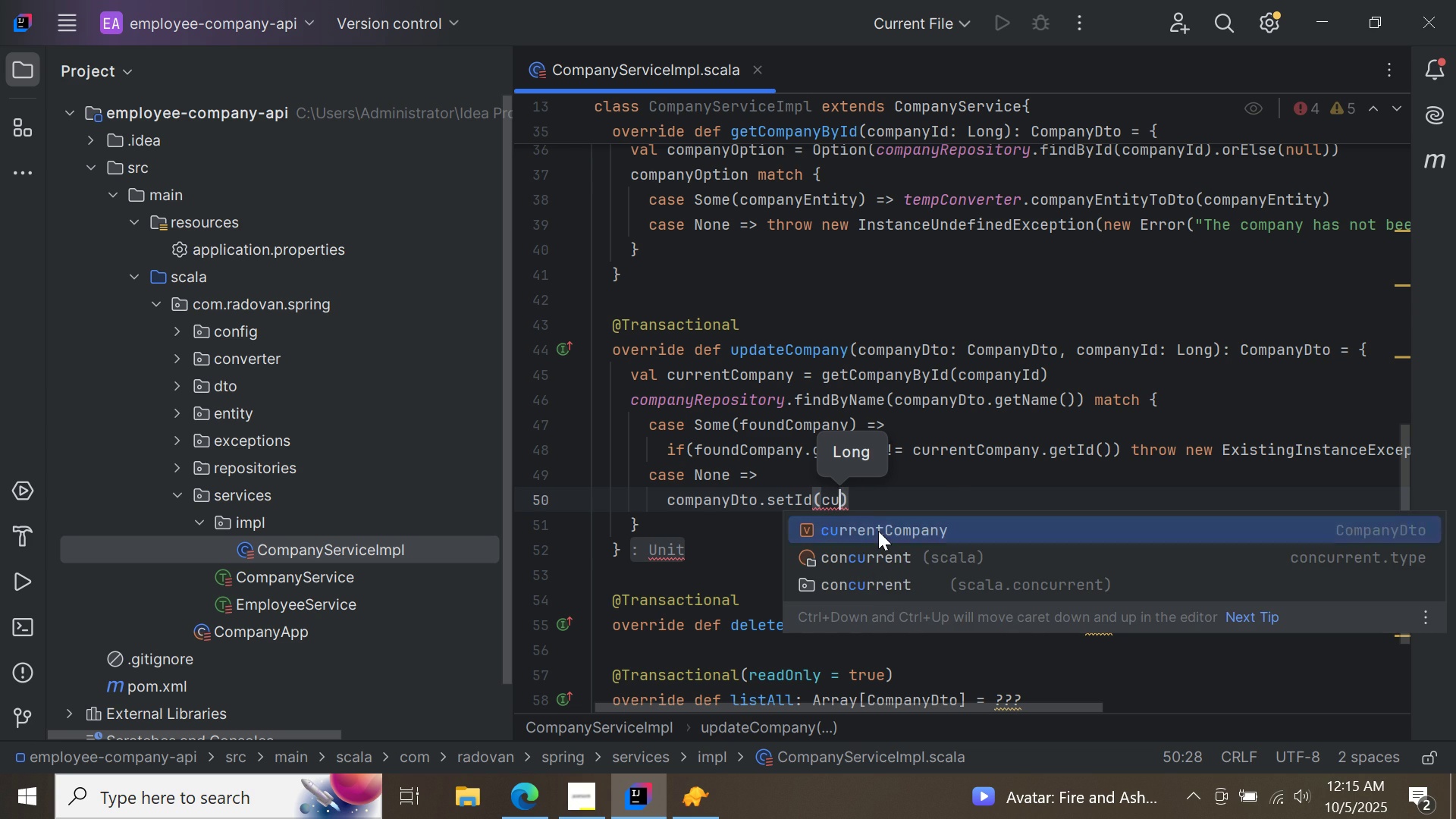 
double_click([878, 531])
 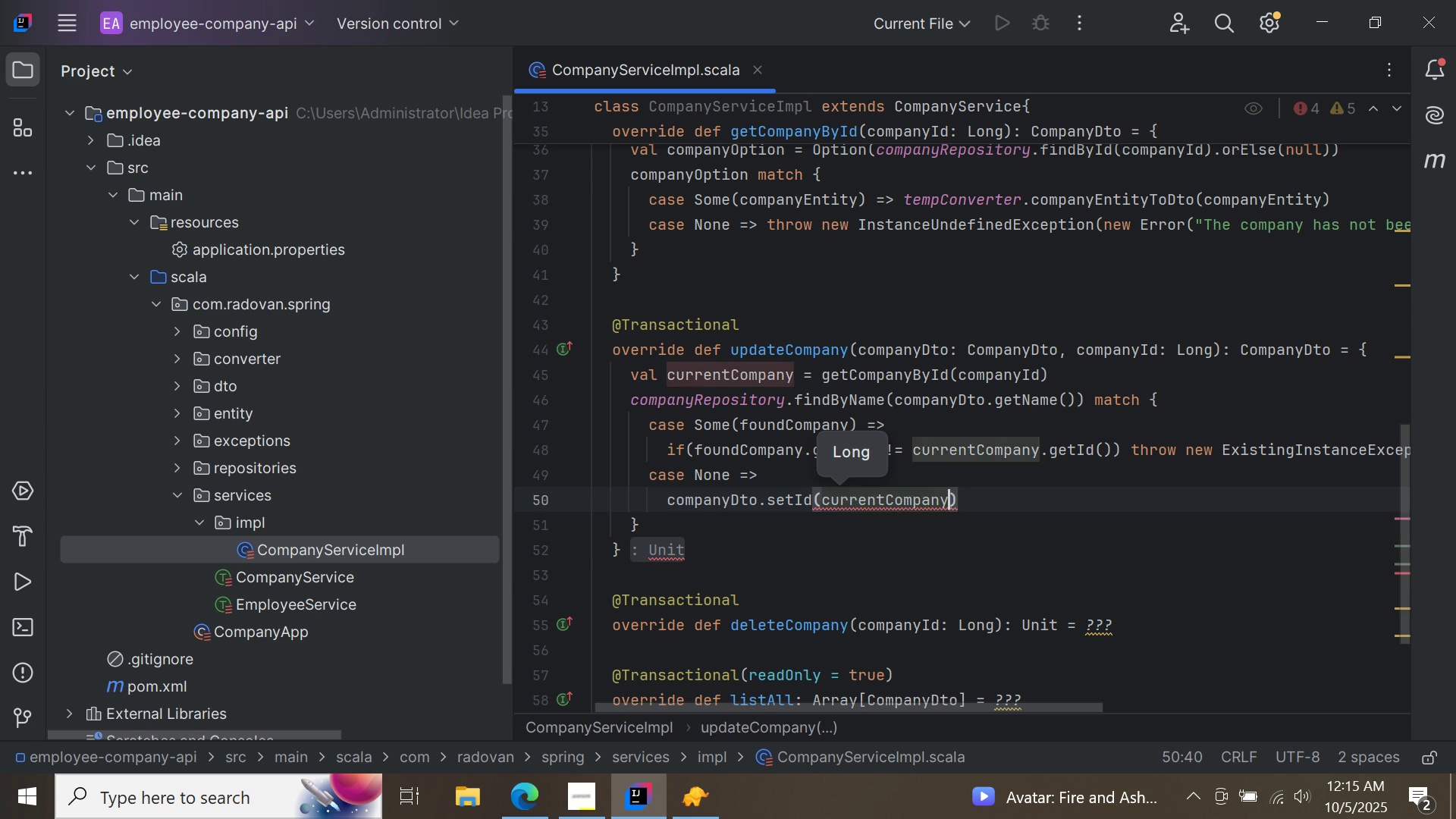 
key(Period)
 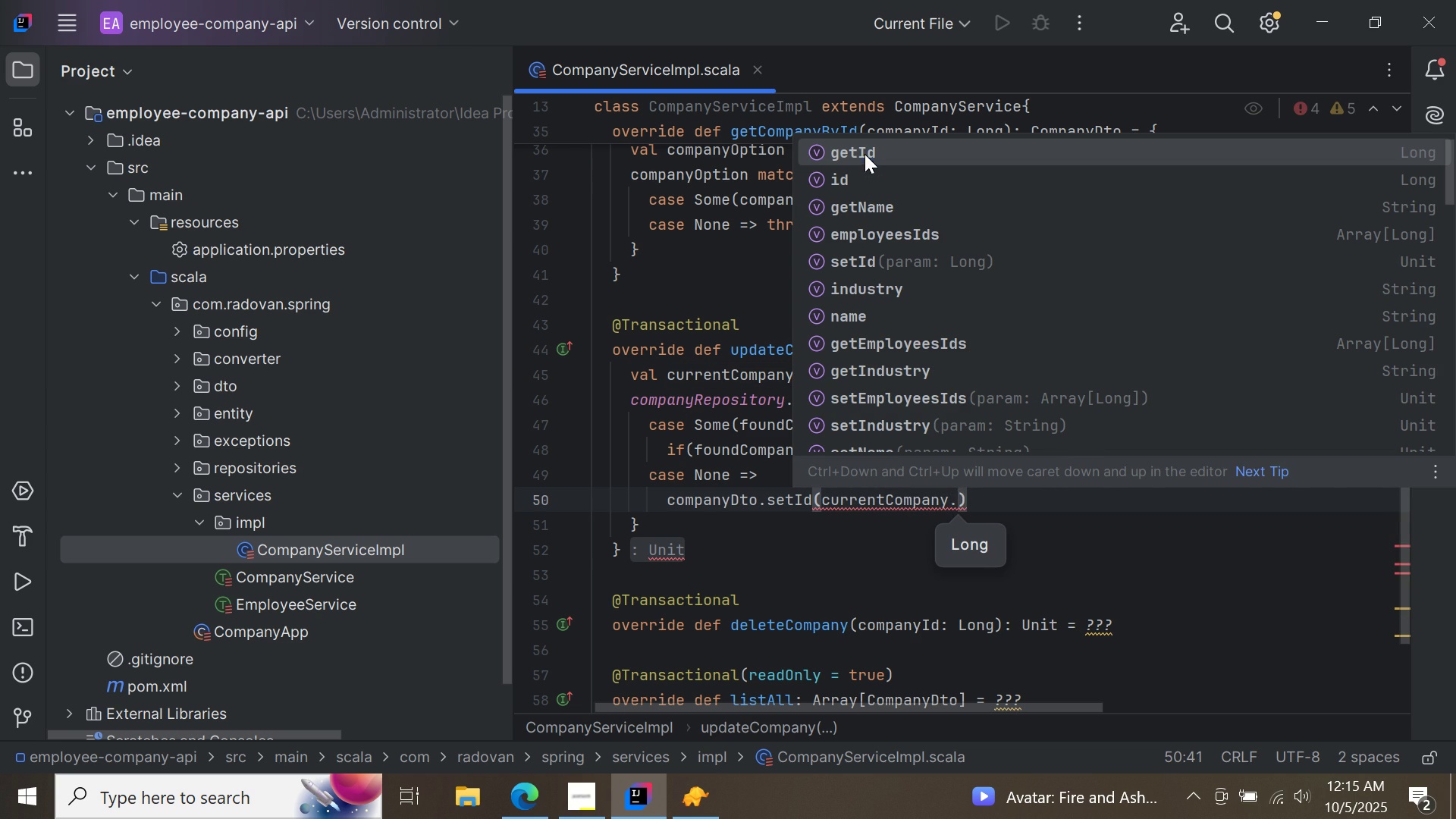 
double_click([864, 155])